 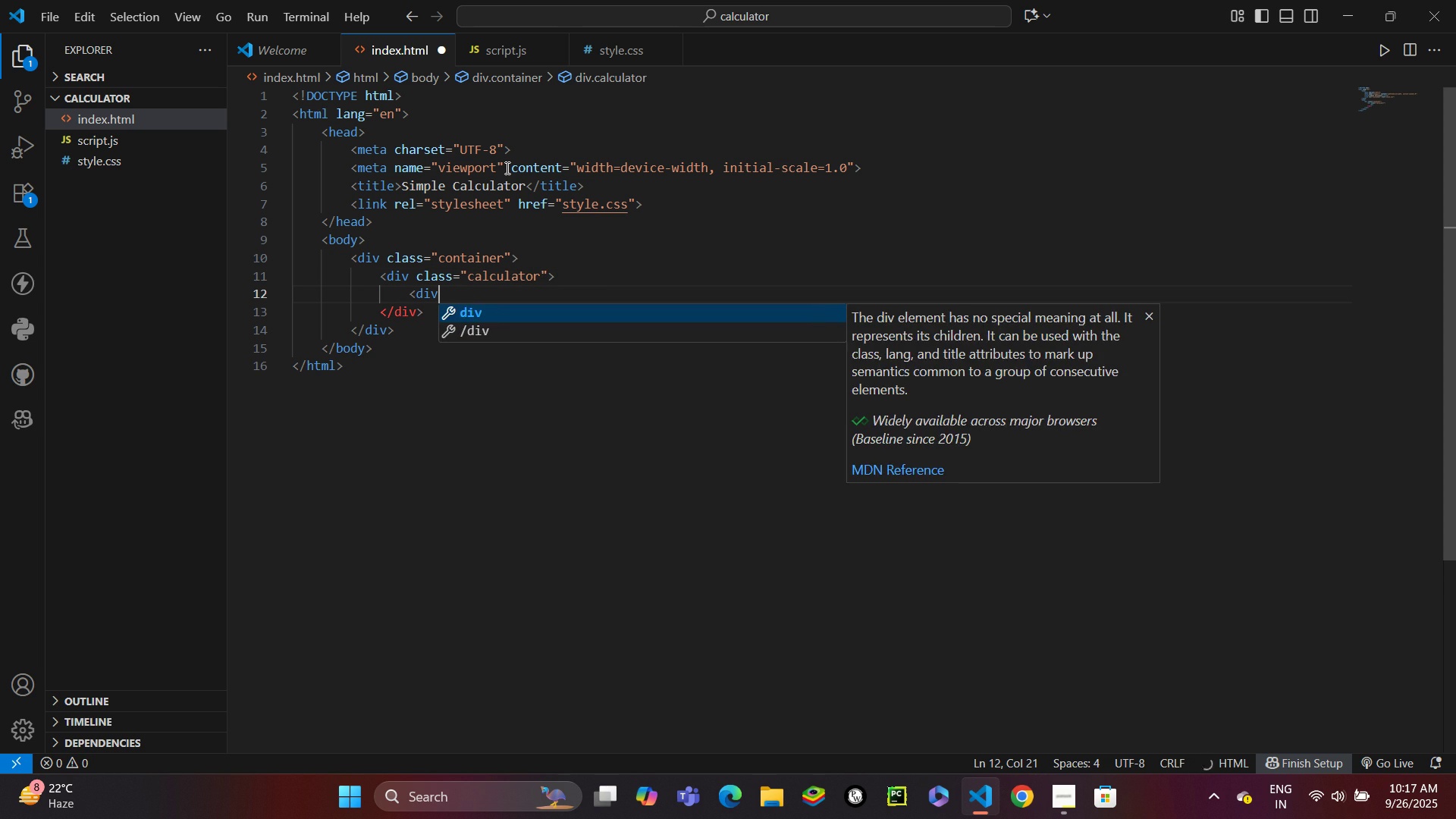 
key(Enter)
 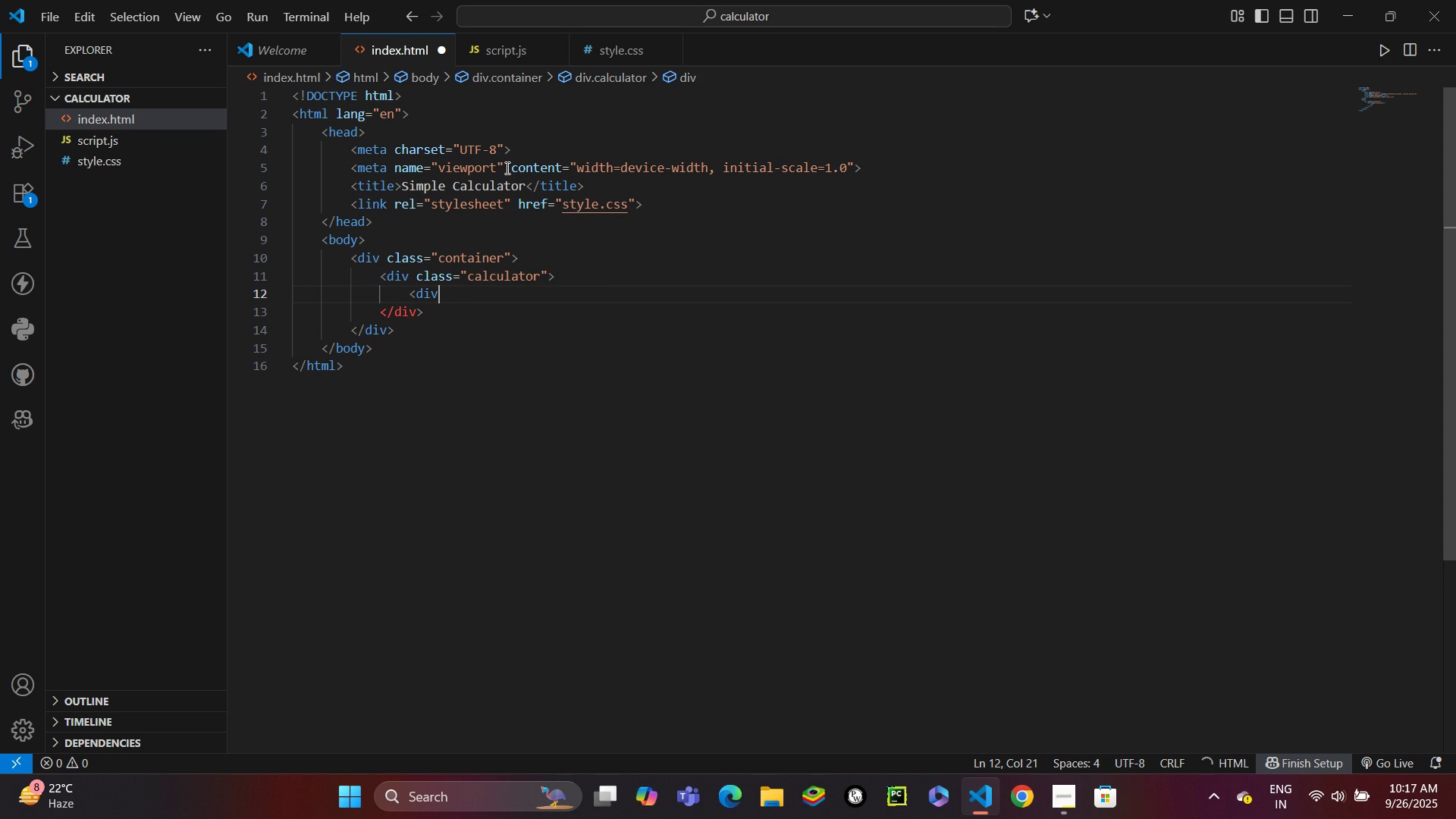 
type( clas)
 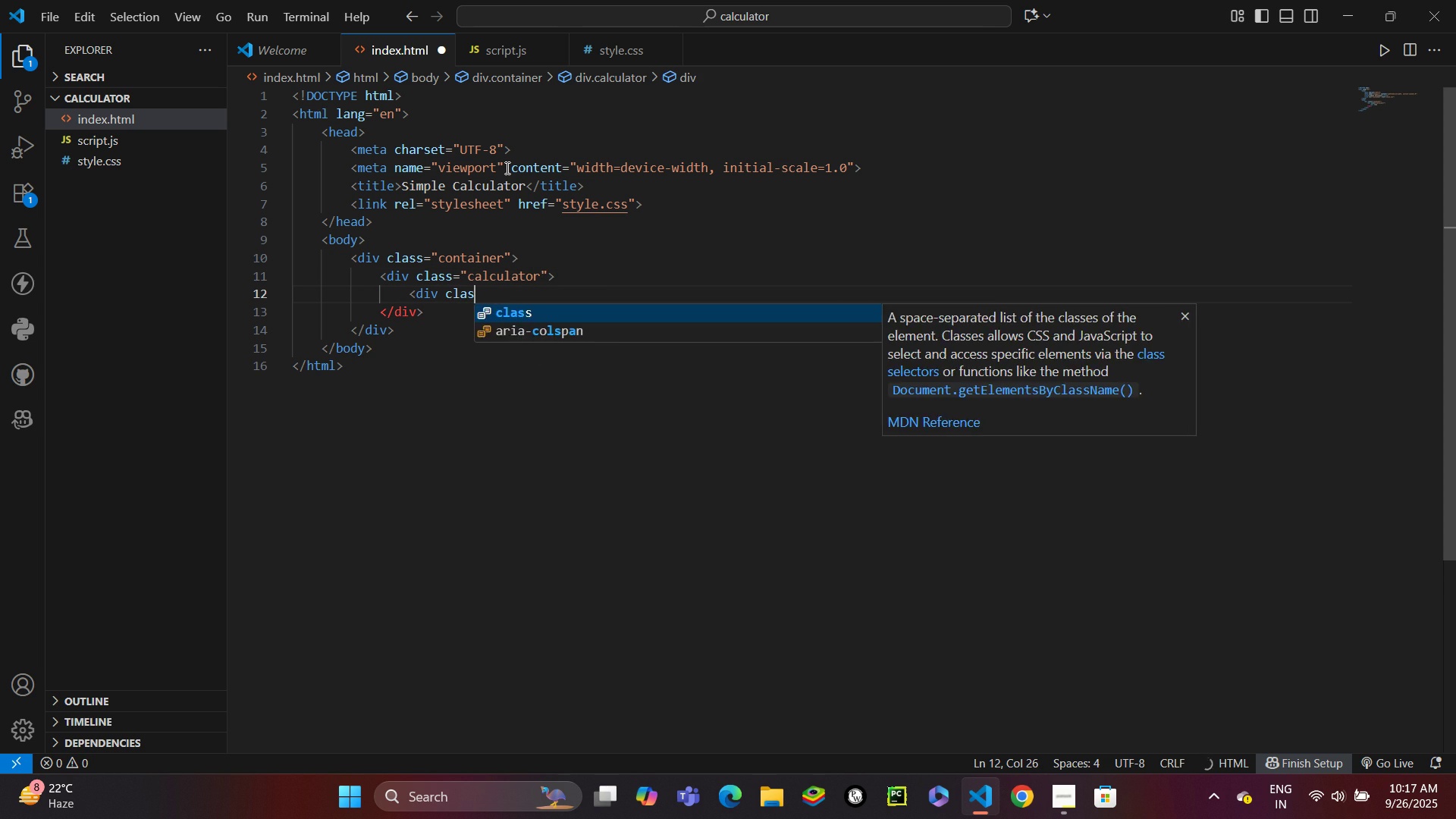 
key(Enter)
 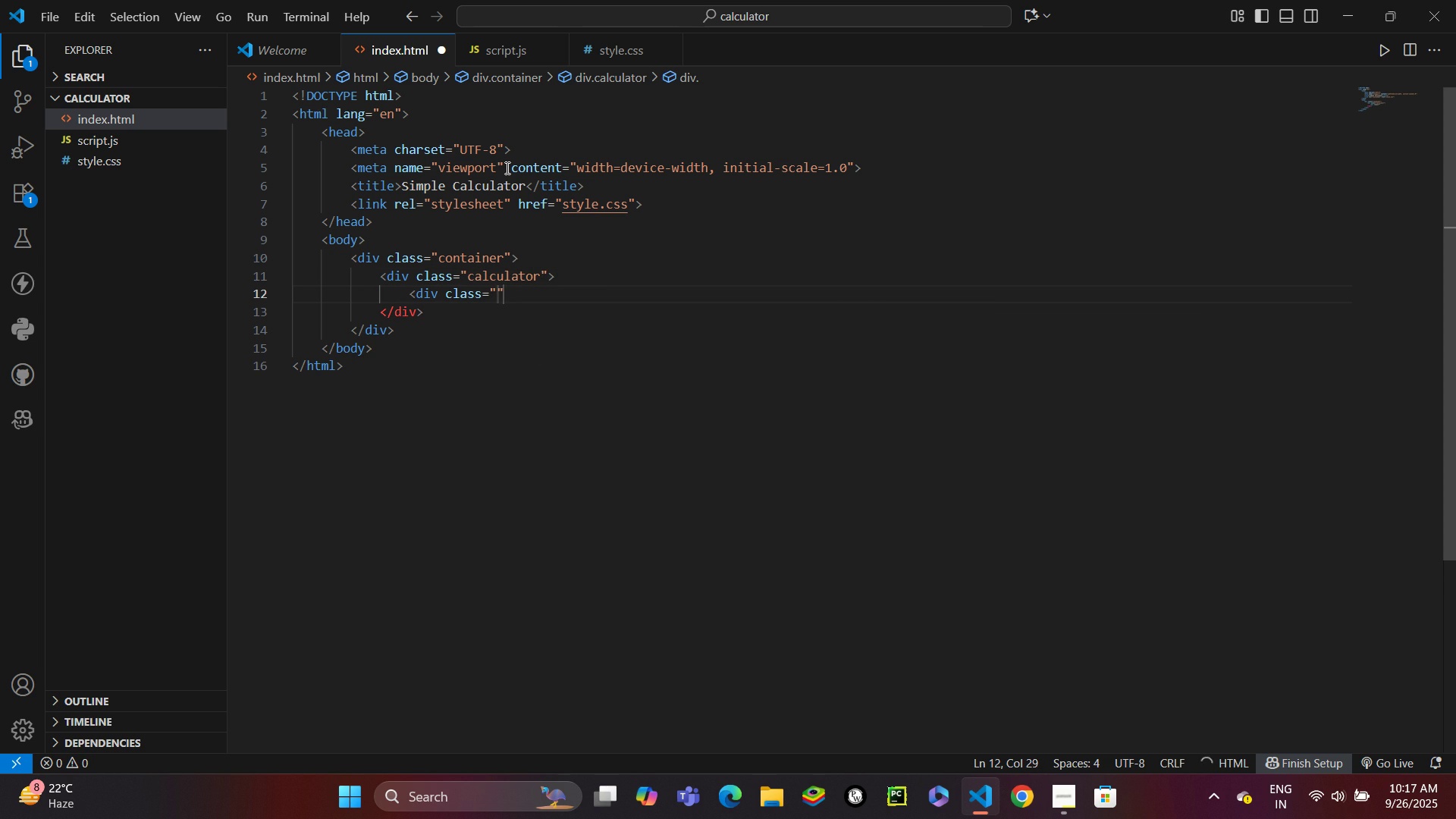 
type(display)
 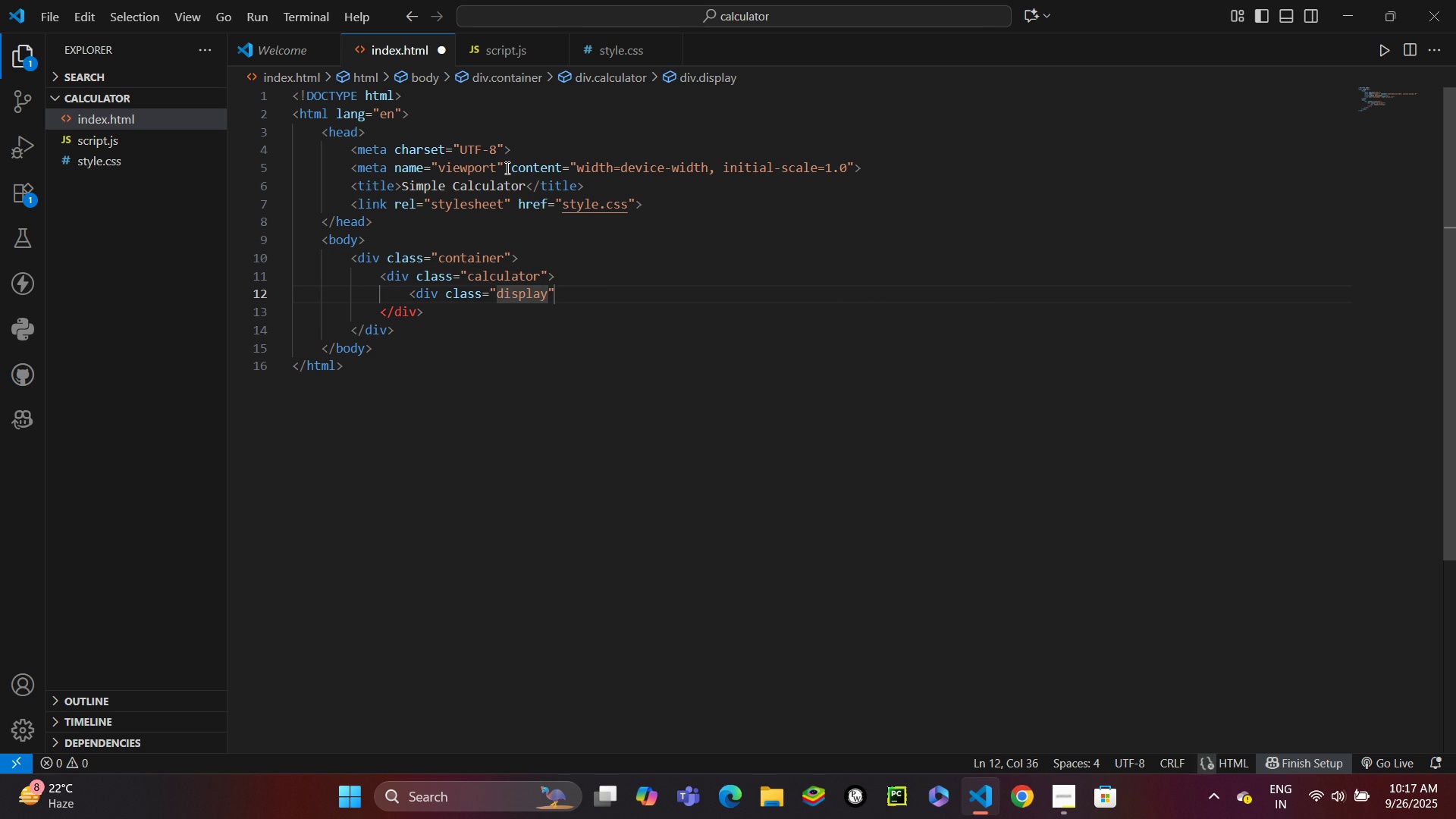 
key(ArrowRight)